 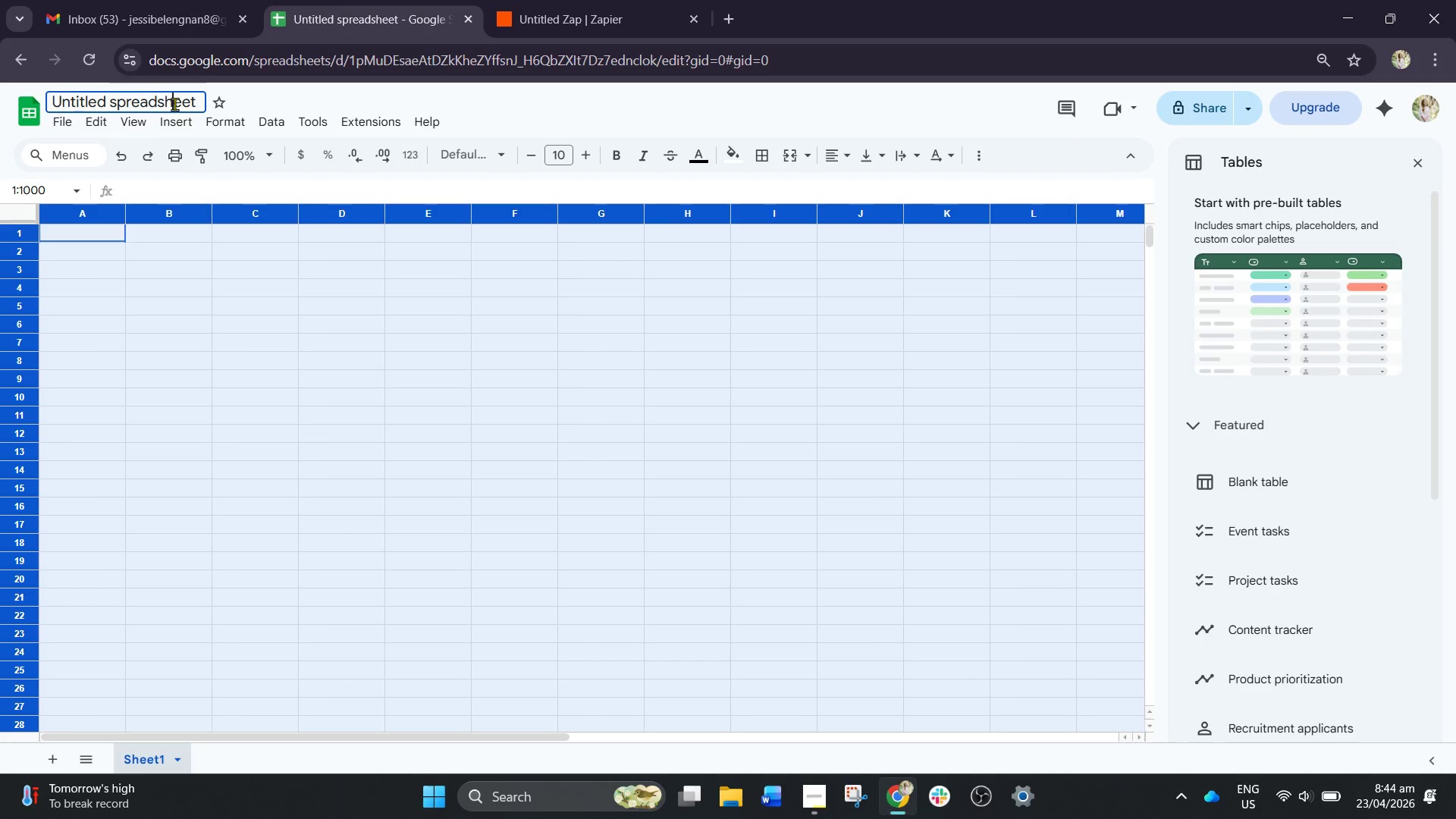 
key(Control+A)
 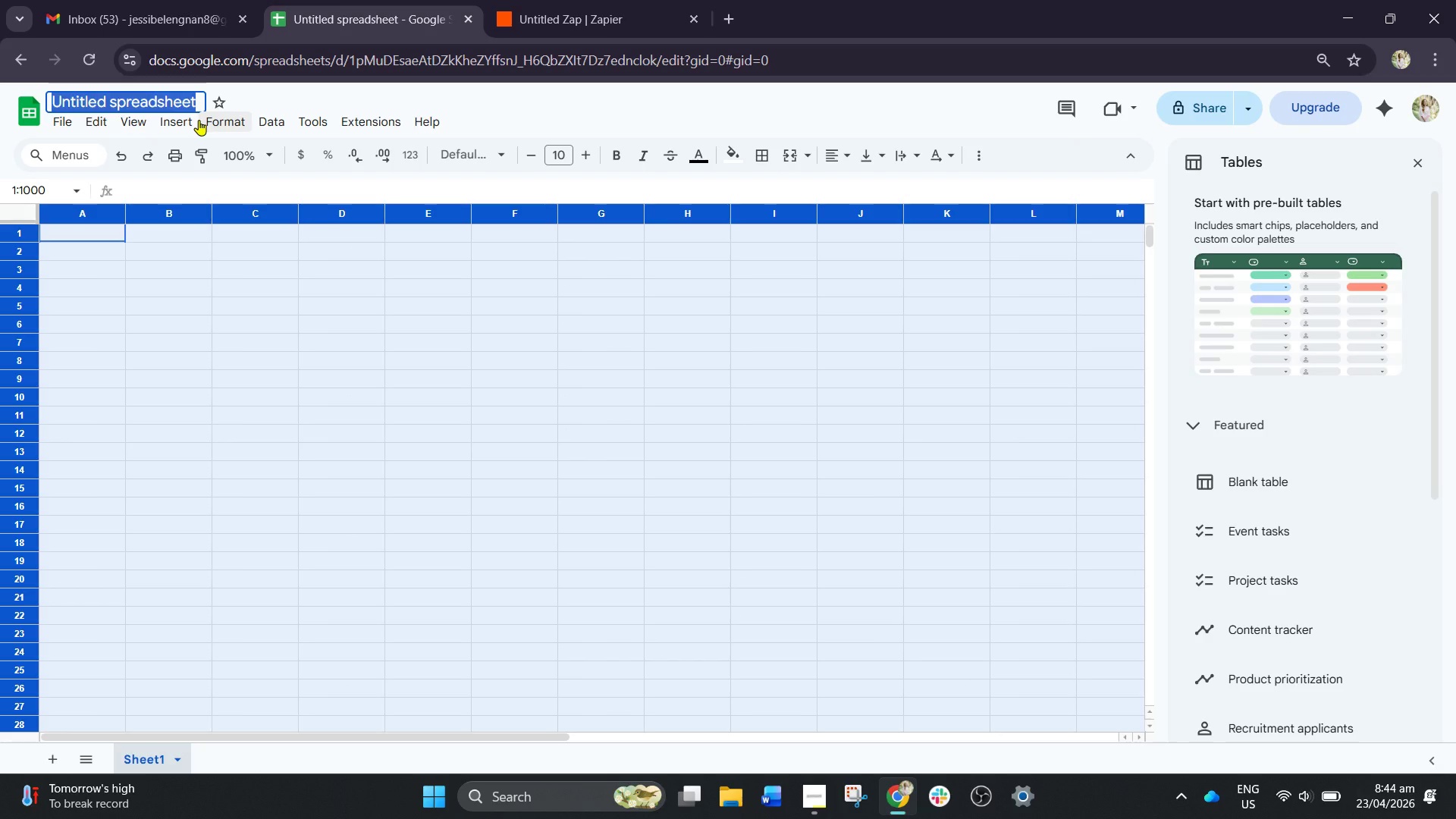 
type(Neon Horixo)
key(Backspace)
key(Backspace)
type(zon - )
 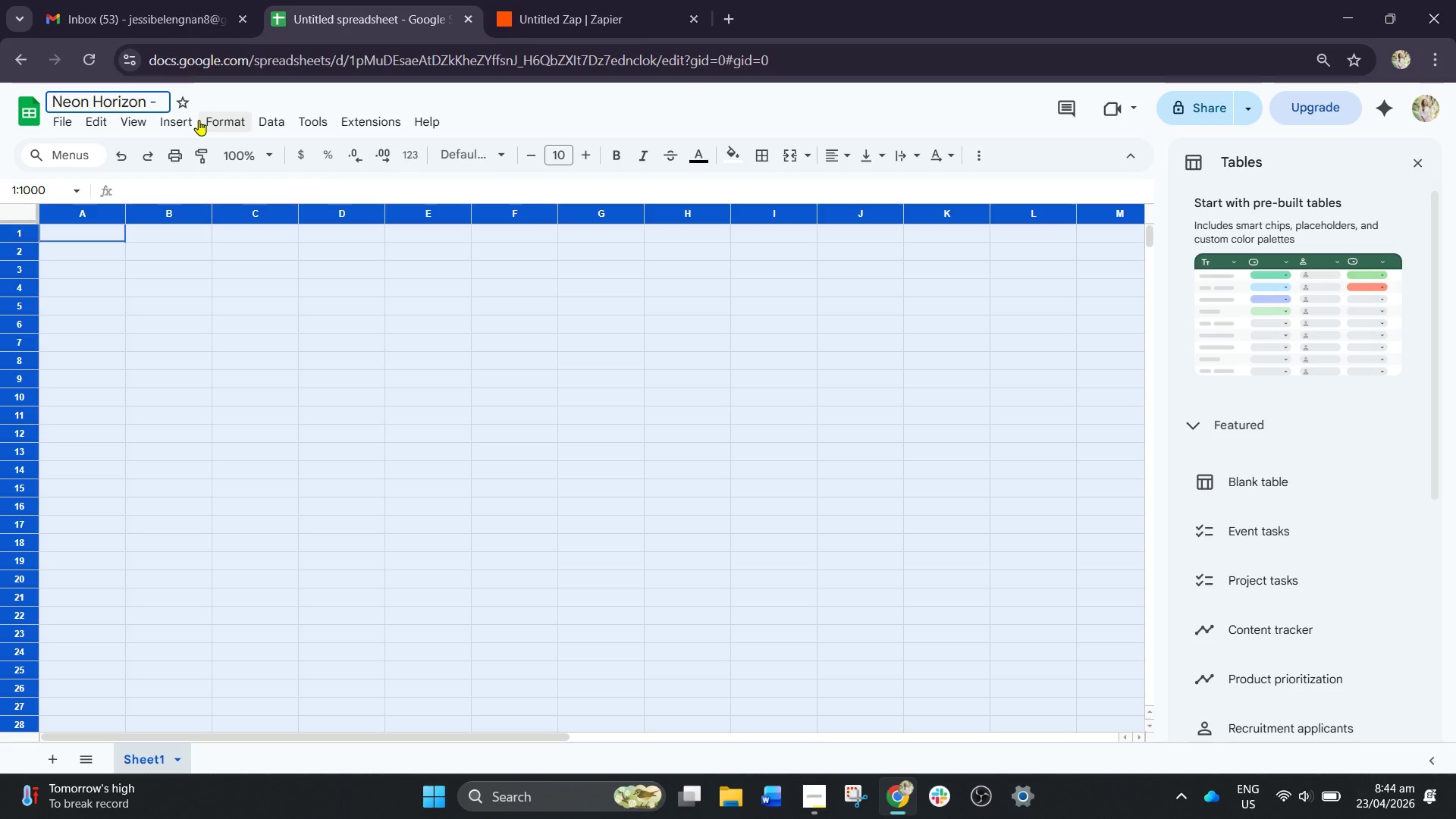 
type(Order Intake)
 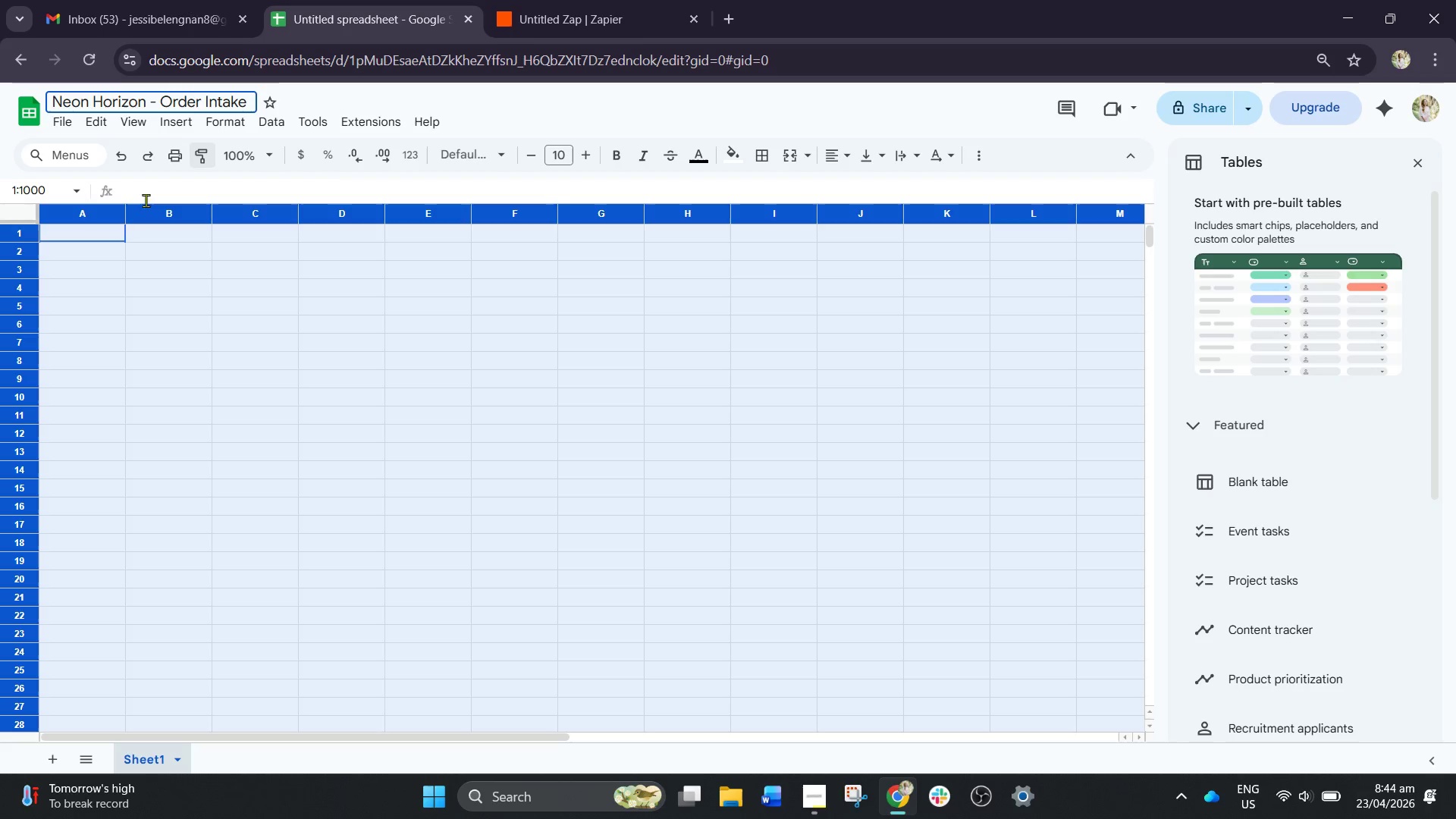 
left_click([624, 431])
 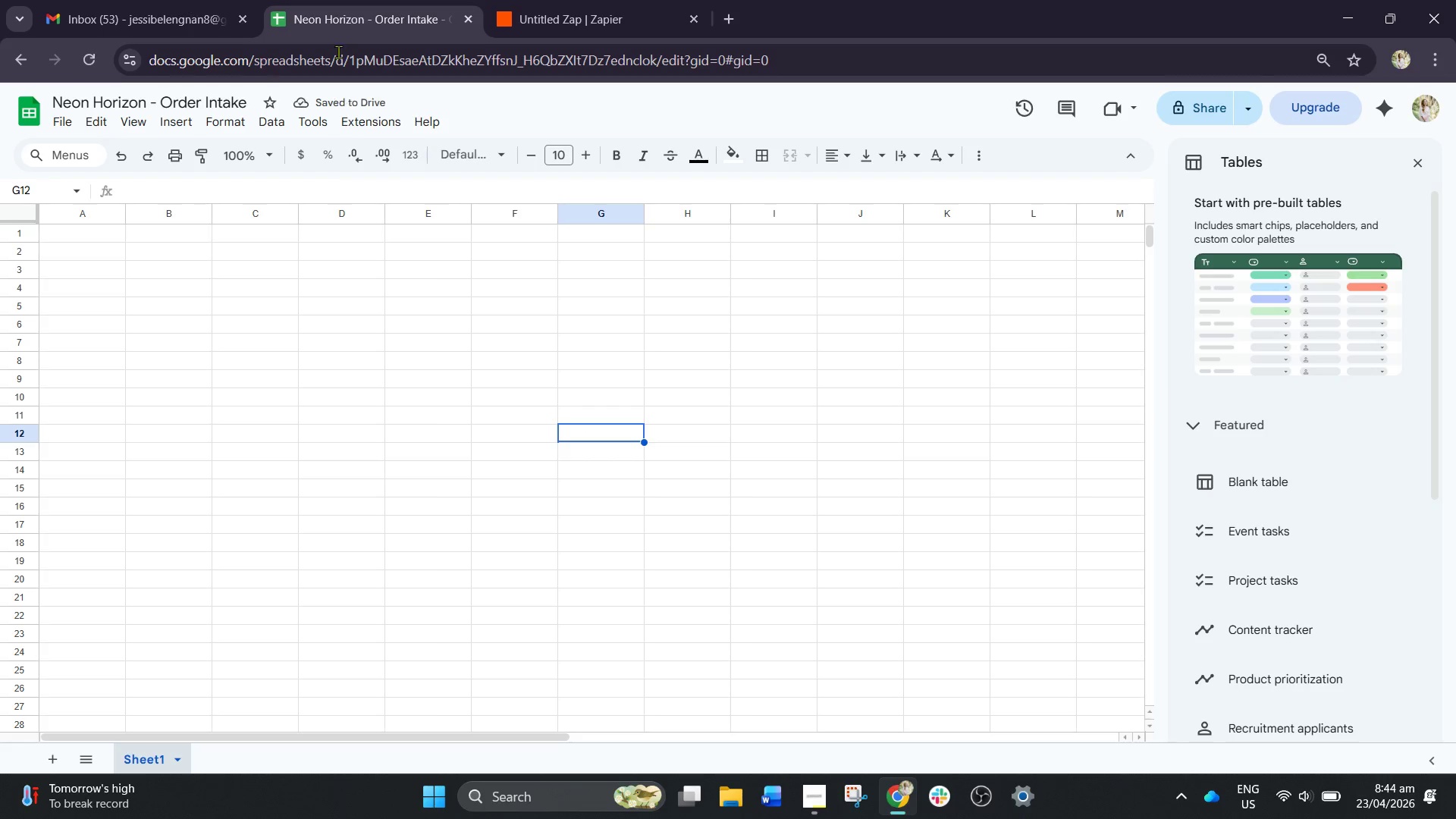 
left_click([151, 0])
 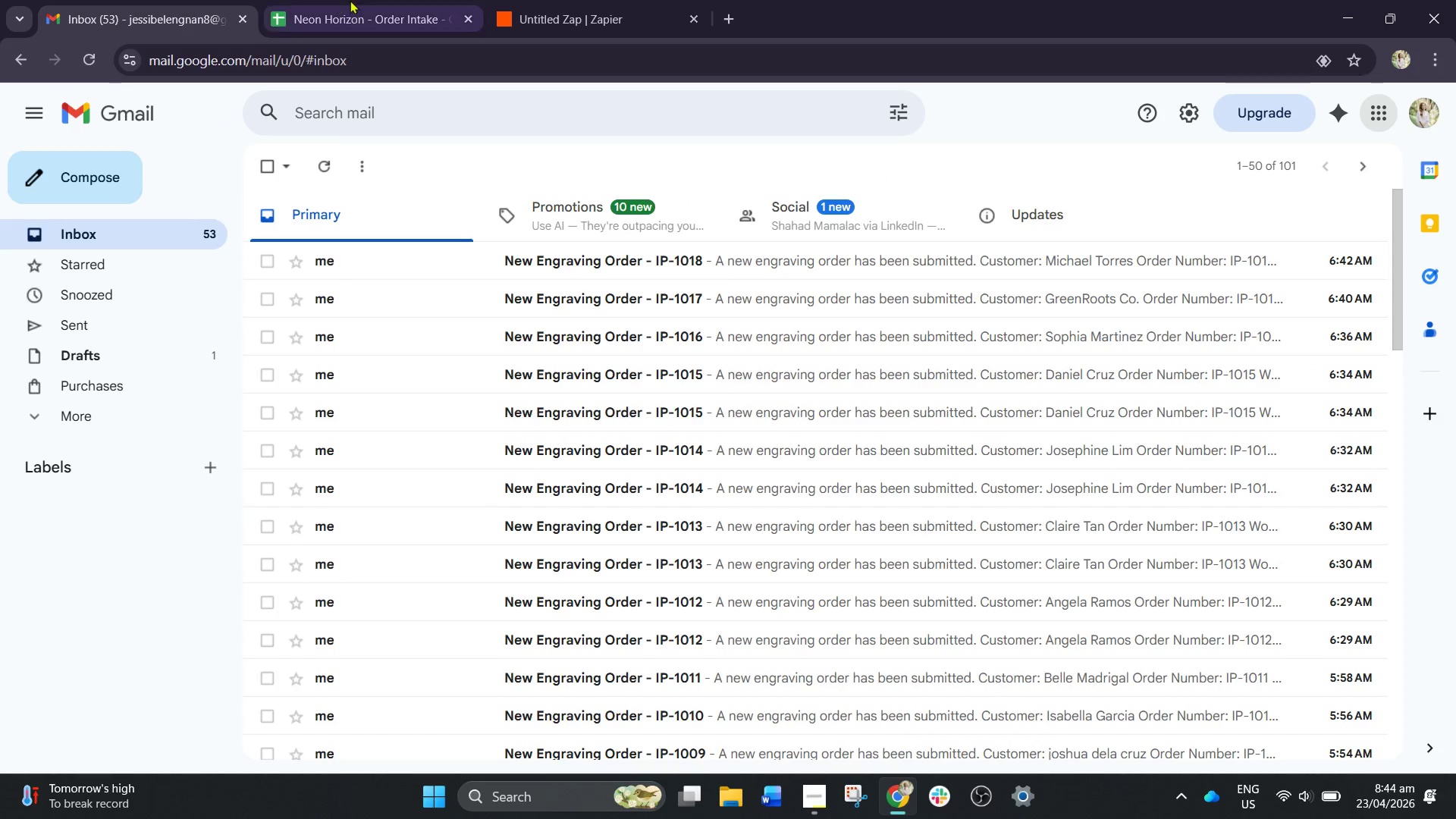 
left_click([350, 0])
 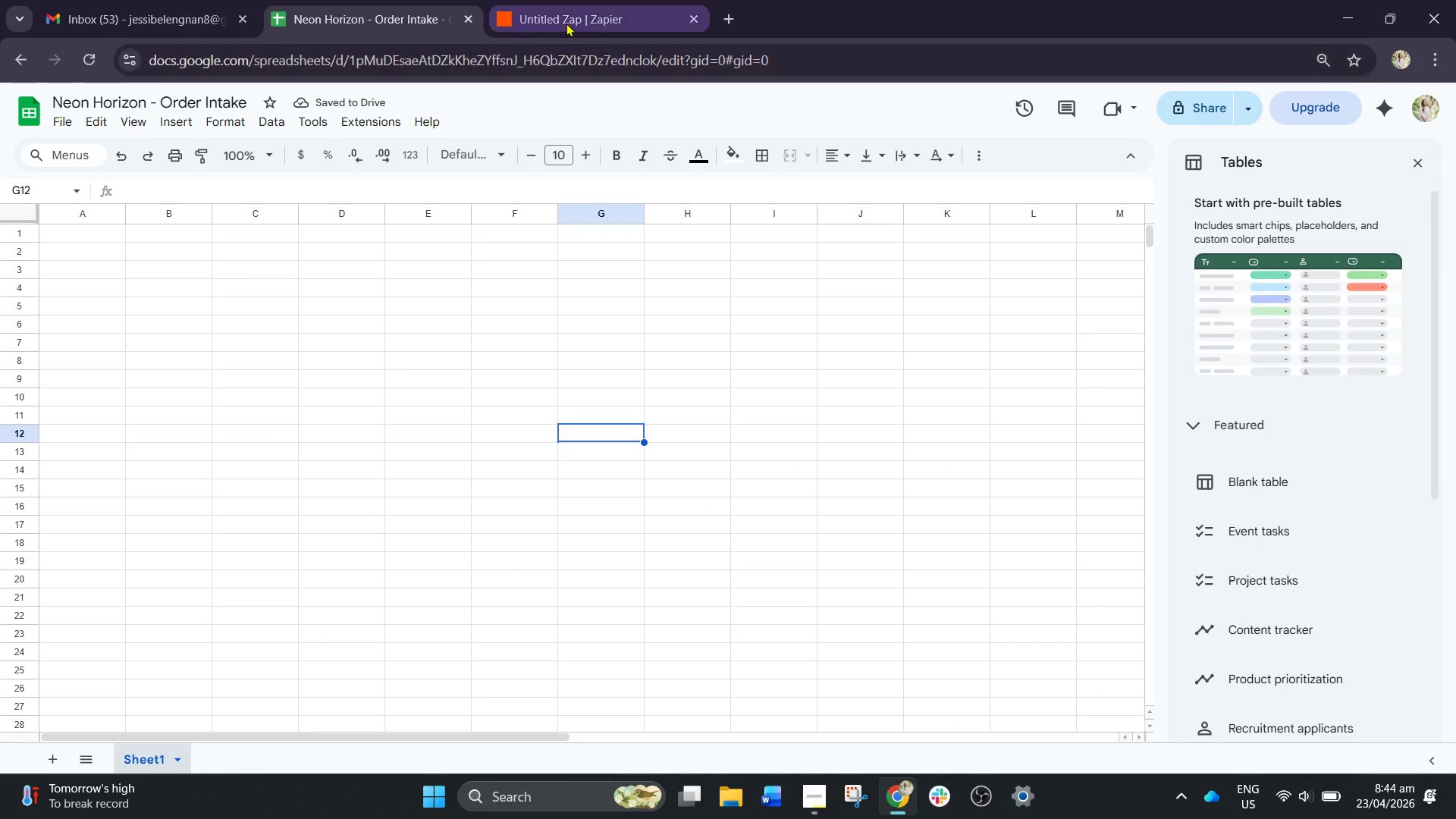 
left_click([566, 23])
 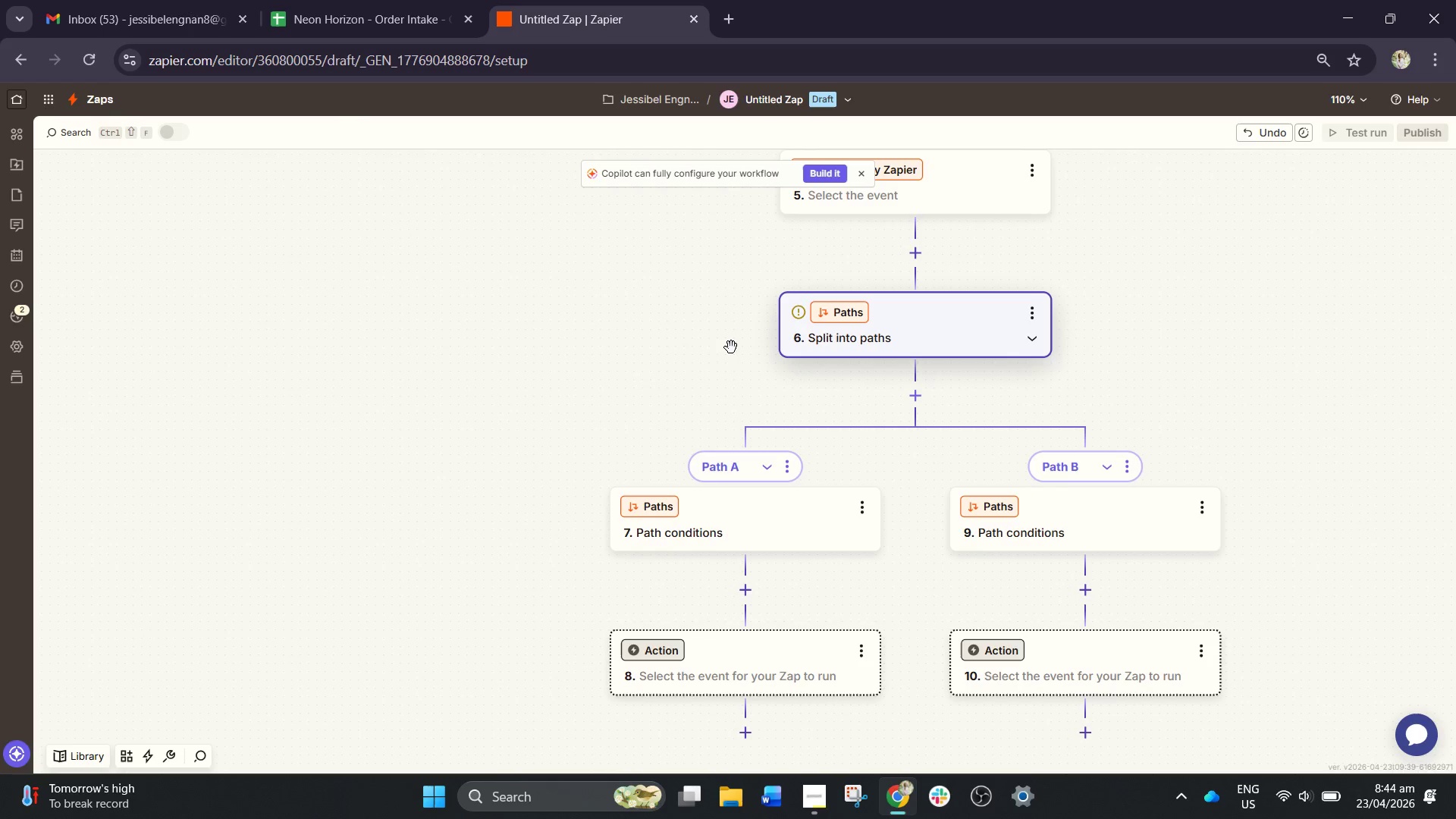 
scroll: coordinate [641, 378], scroll_direction: down, amount: 2.0
 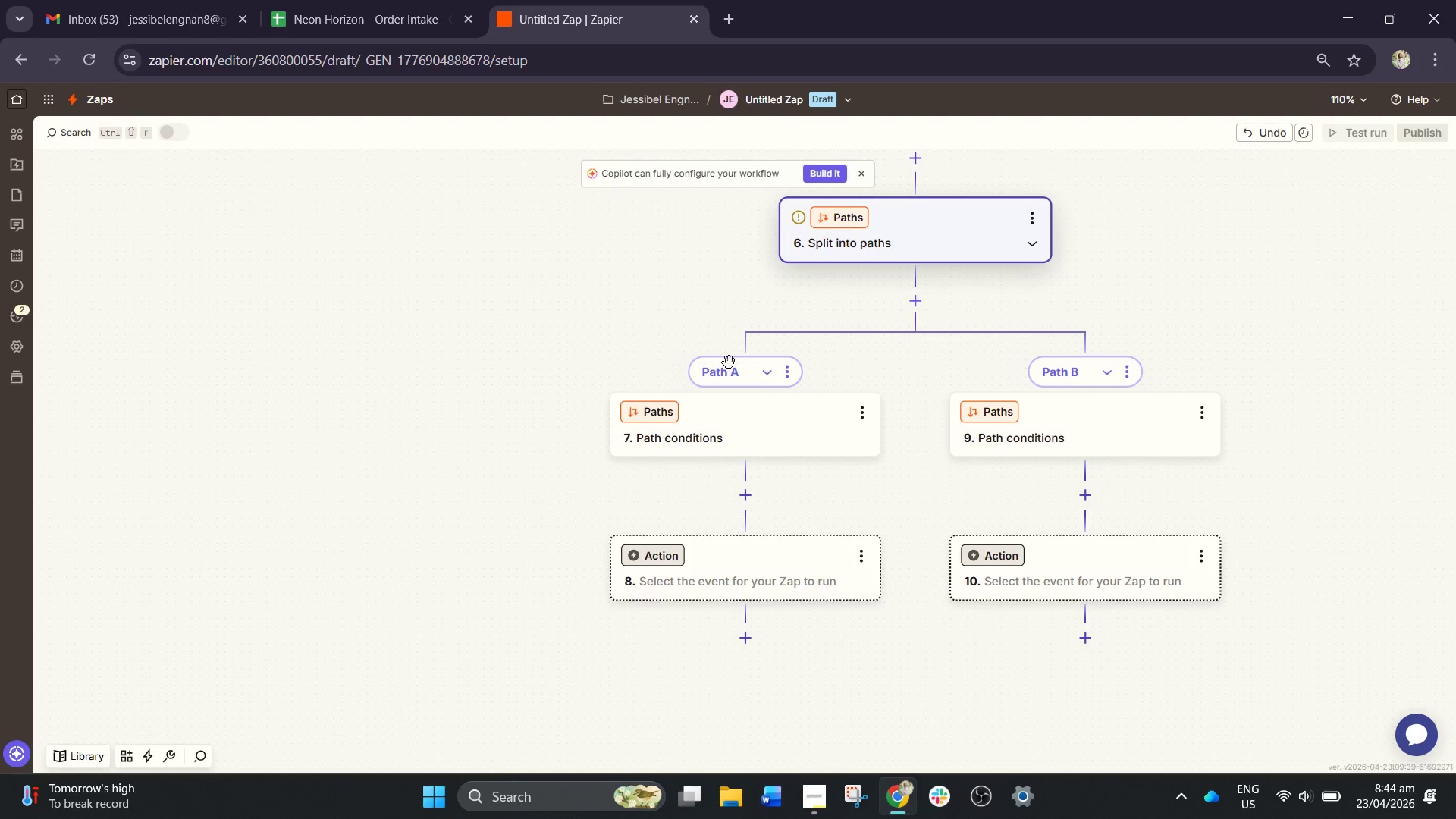 
left_click_drag(start_coordinate=[739, 337], to_coordinate=[375, 596])
 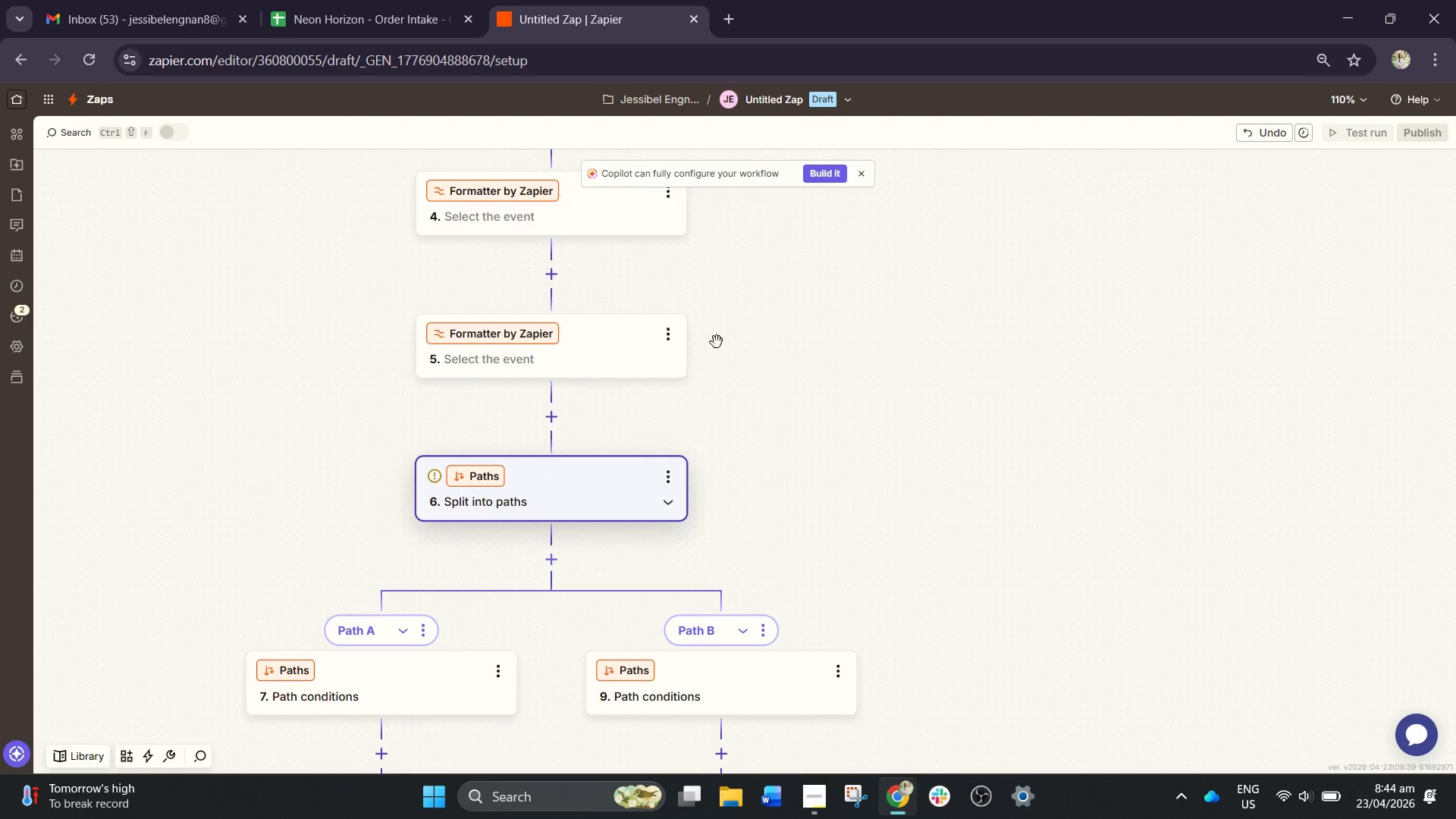 
left_click_drag(start_coordinate=[723, 354], to_coordinate=[871, 606])
 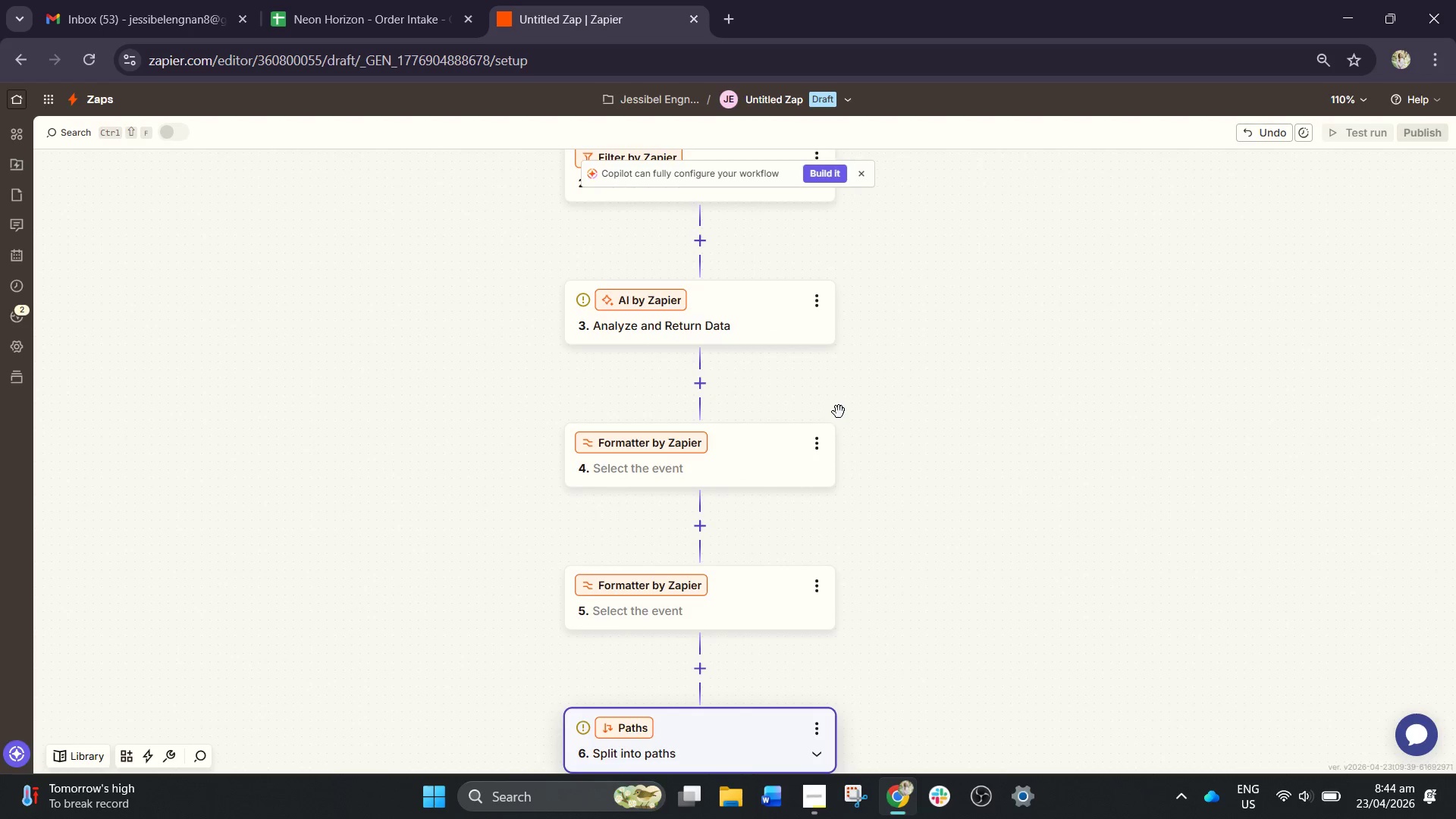 
left_click_drag(start_coordinate=[839, 377], to_coordinate=[871, 449])
 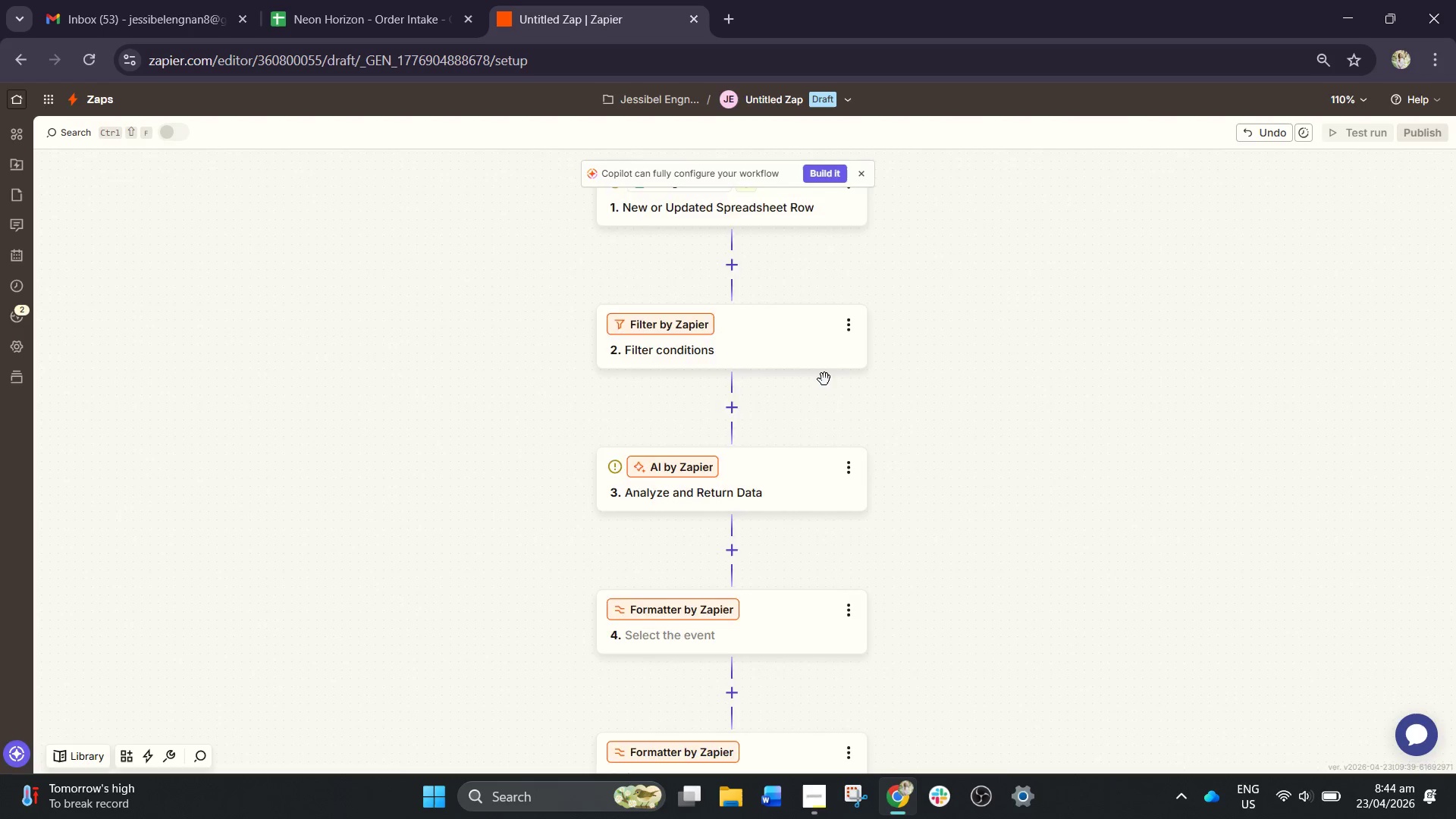 
scroll: coordinate [836, 412], scroll_direction: up, amount: 2.0
 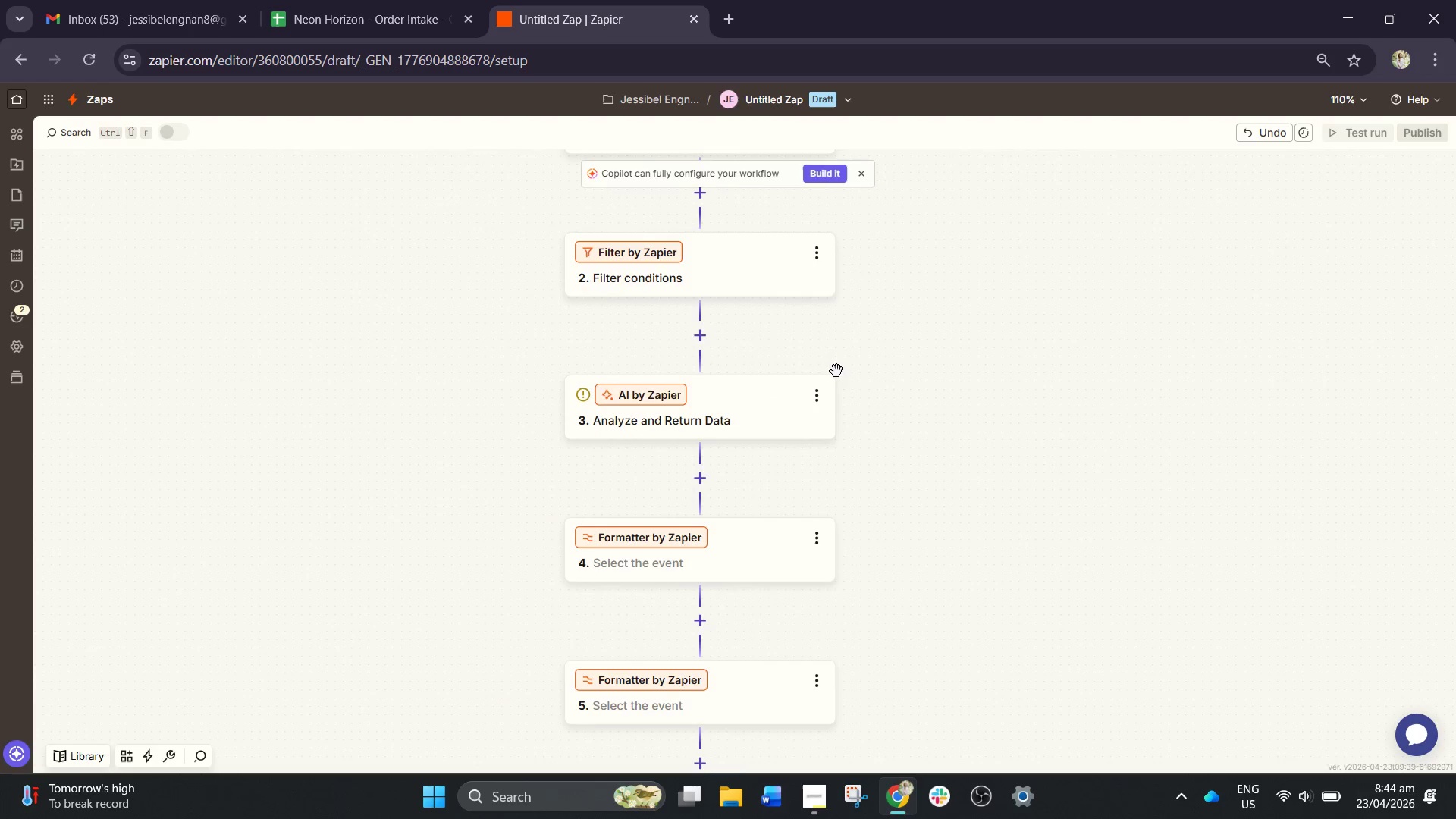 
left_click_drag(start_coordinate=[876, 356], to_coordinate=[907, 381])
 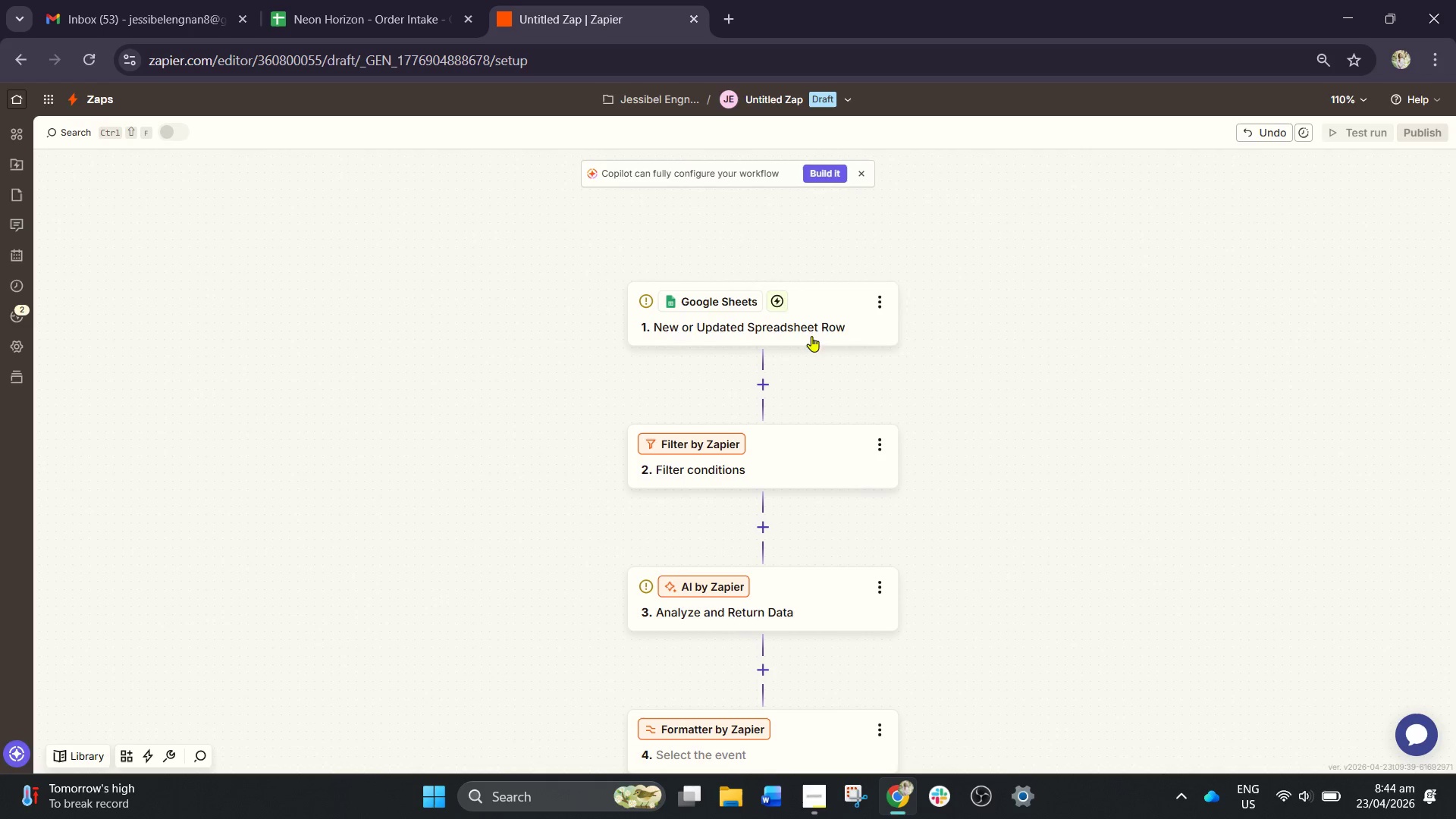 
scroll: coordinate [824, 379], scroll_direction: up, amount: 2.0
 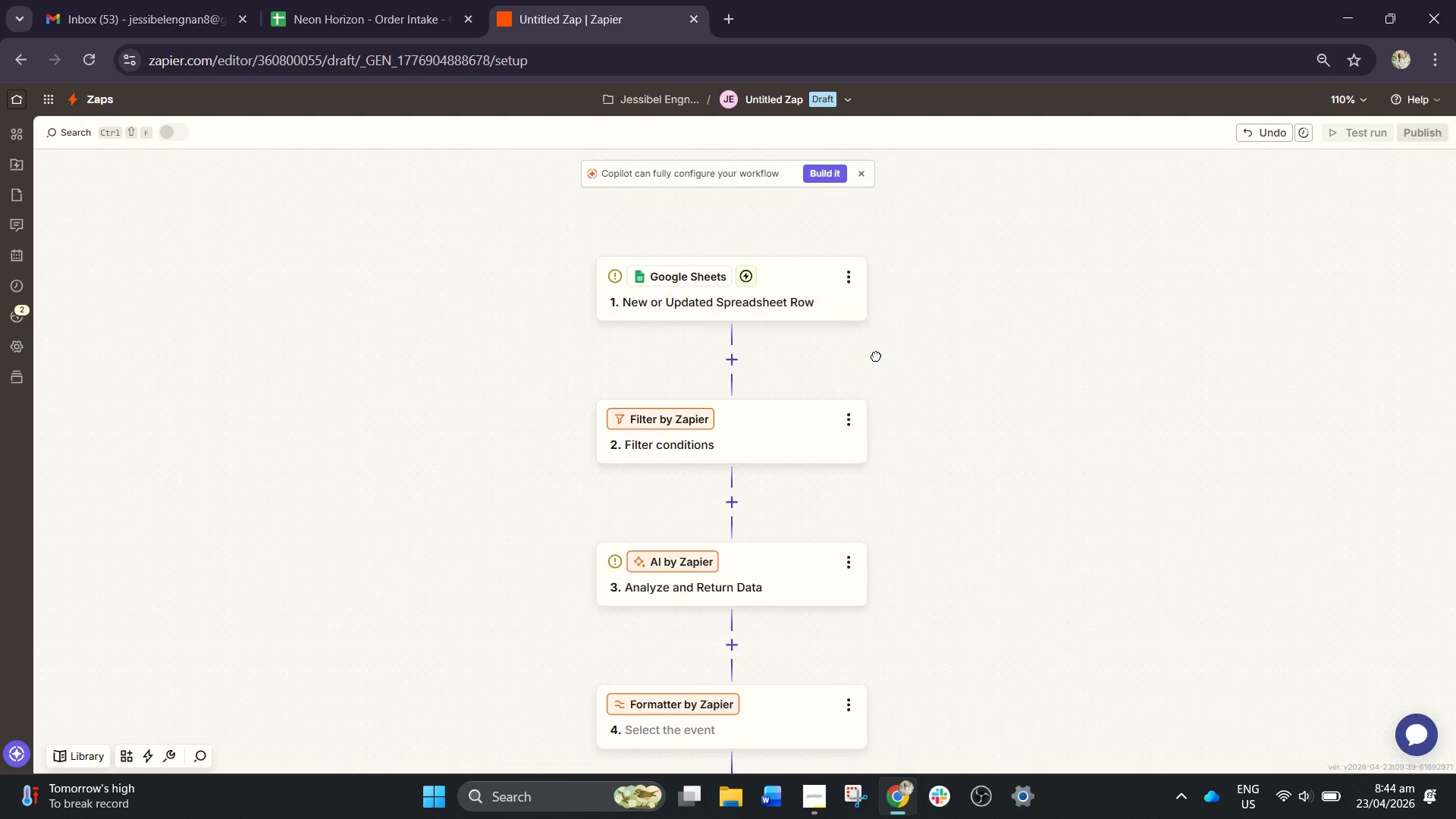 
left_click([808, 328])
 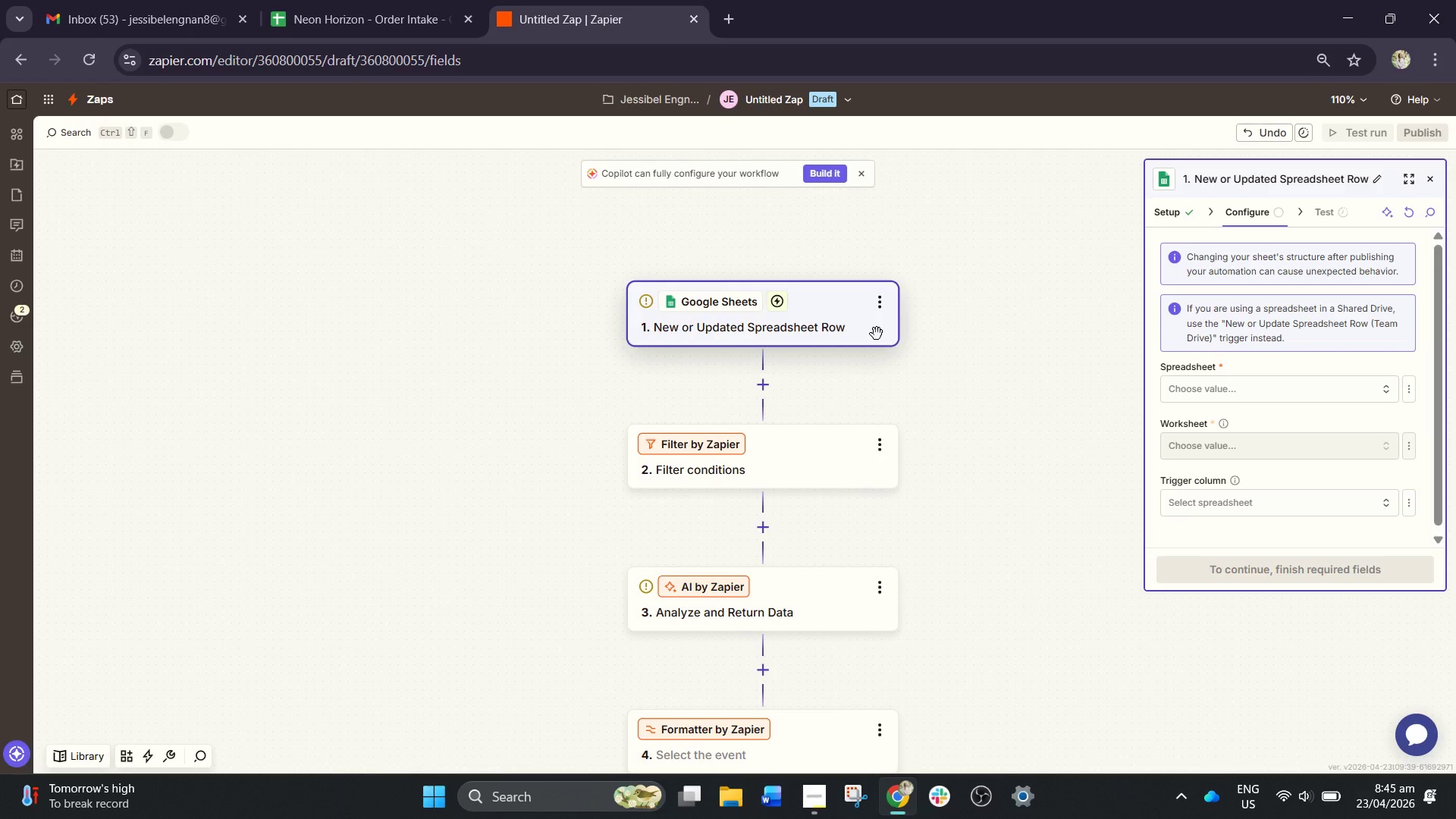 
left_click_drag(start_coordinate=[947, 439], to_coordinate=[918, 347])
 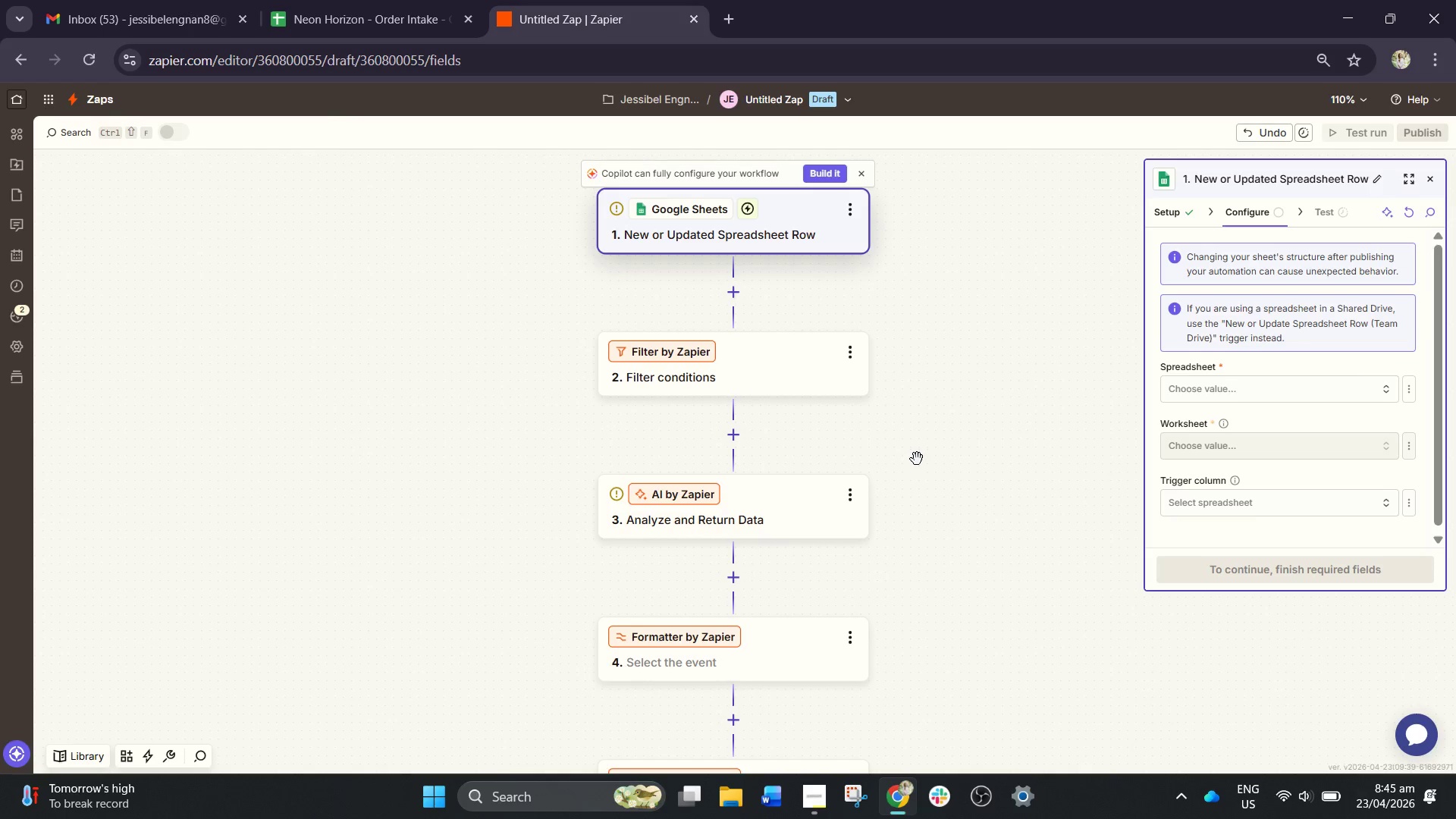 
left_click_drag(start_coordinate=[928, 522], to_coordinate=[940, 445])
 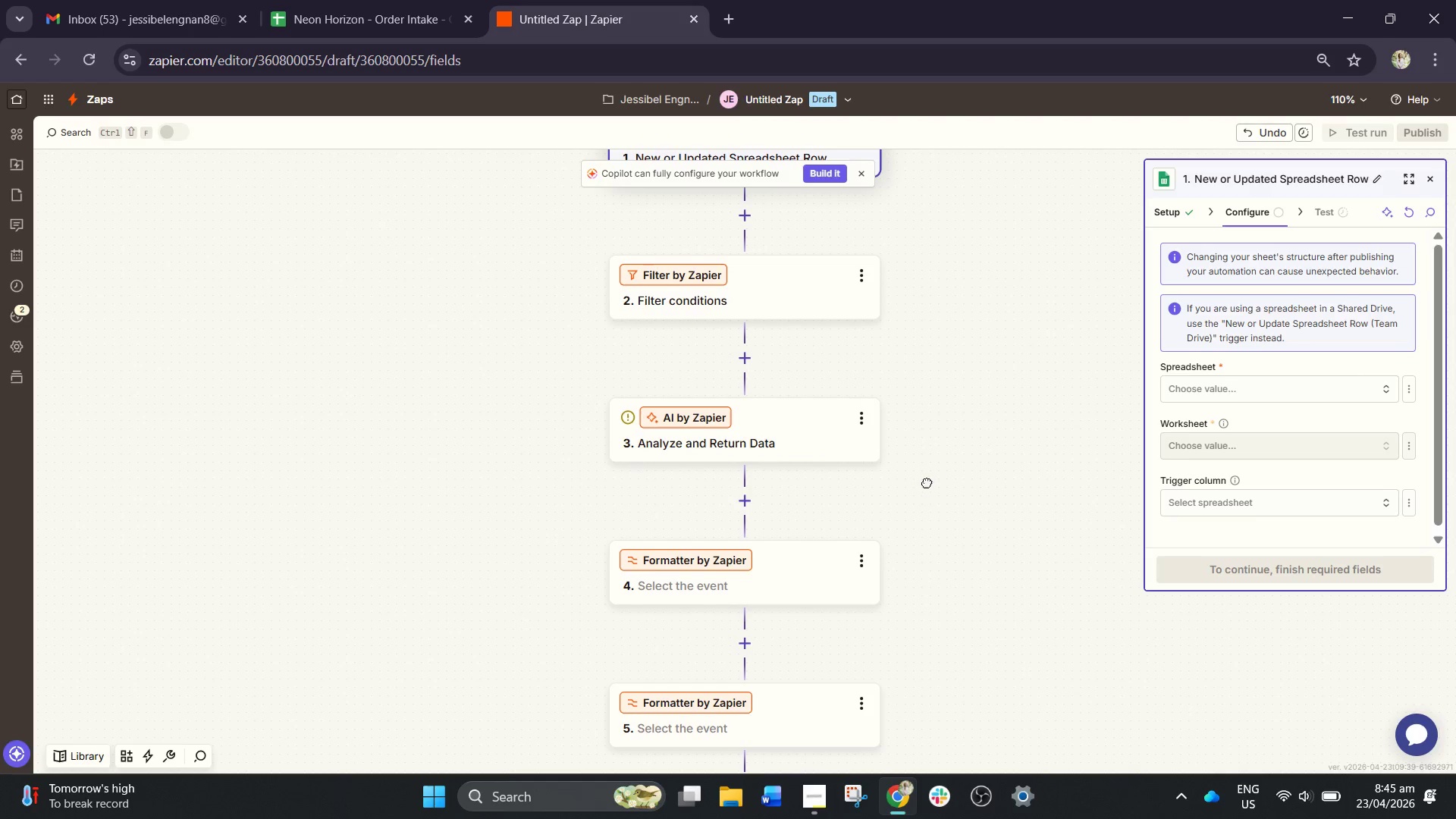 
left_click_drag(start_coordinate=[924, 490], to_coordinate=[927, 435])
 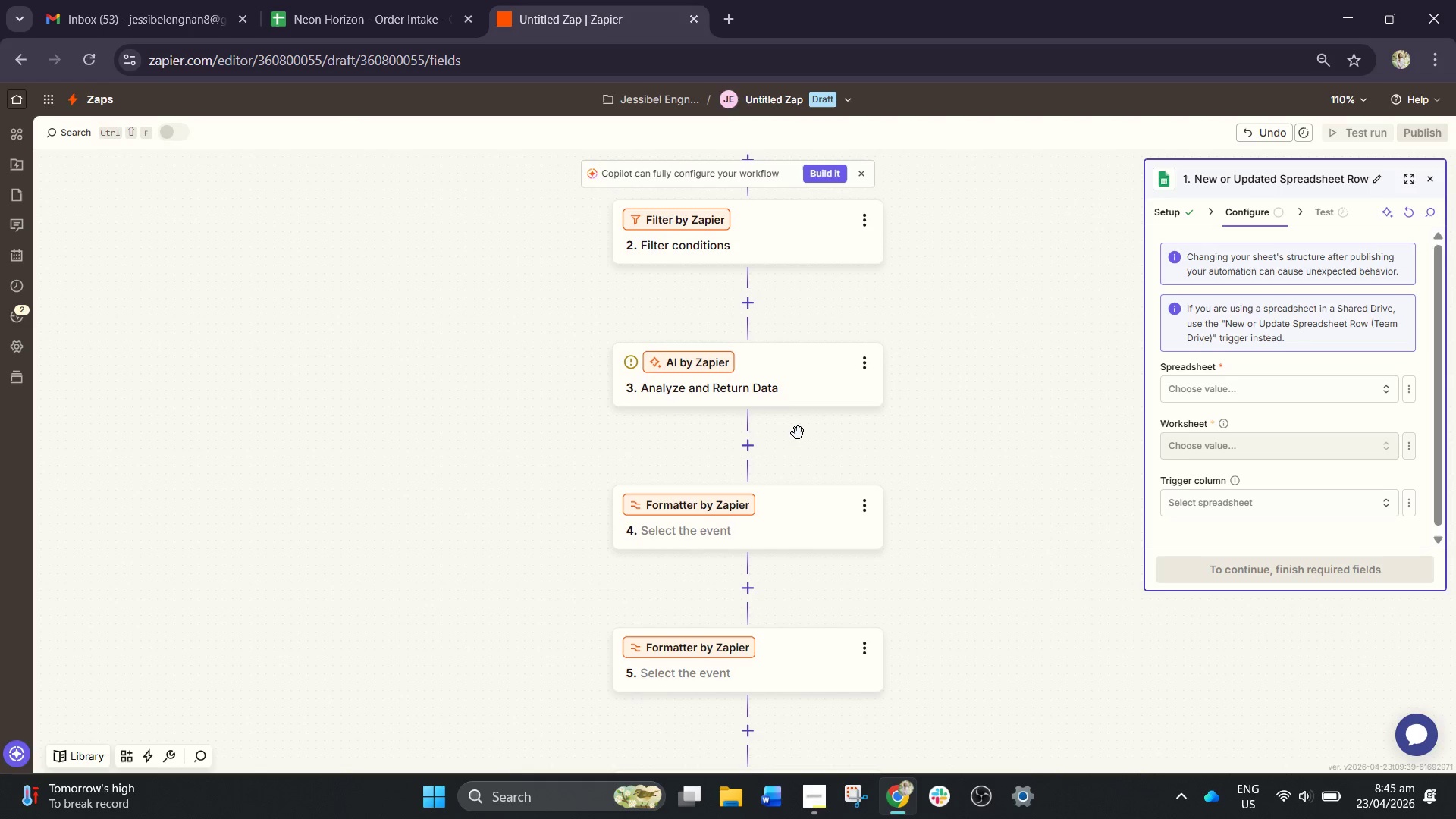 
wait(14.39)
 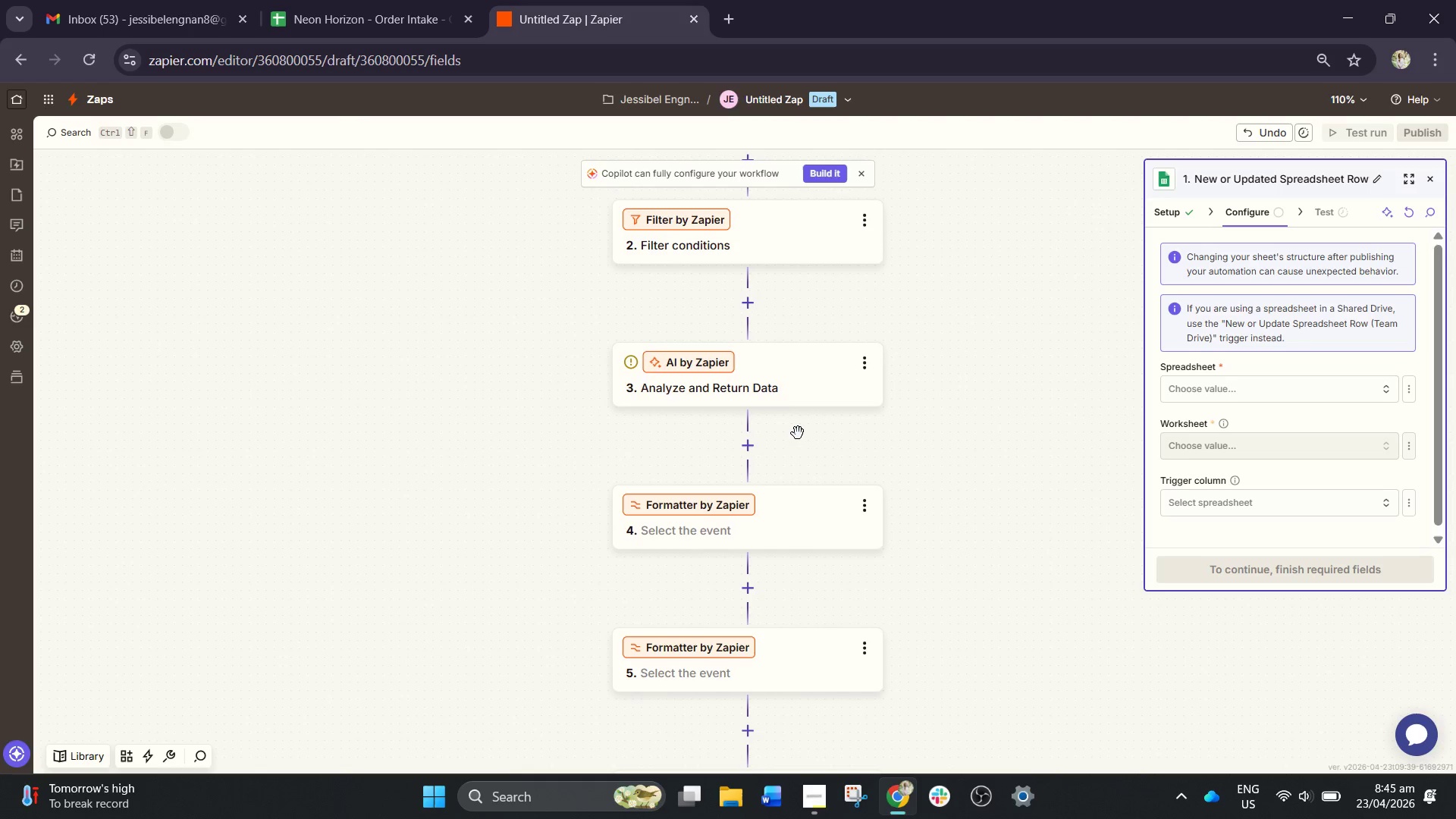 
left_click([820, 791])